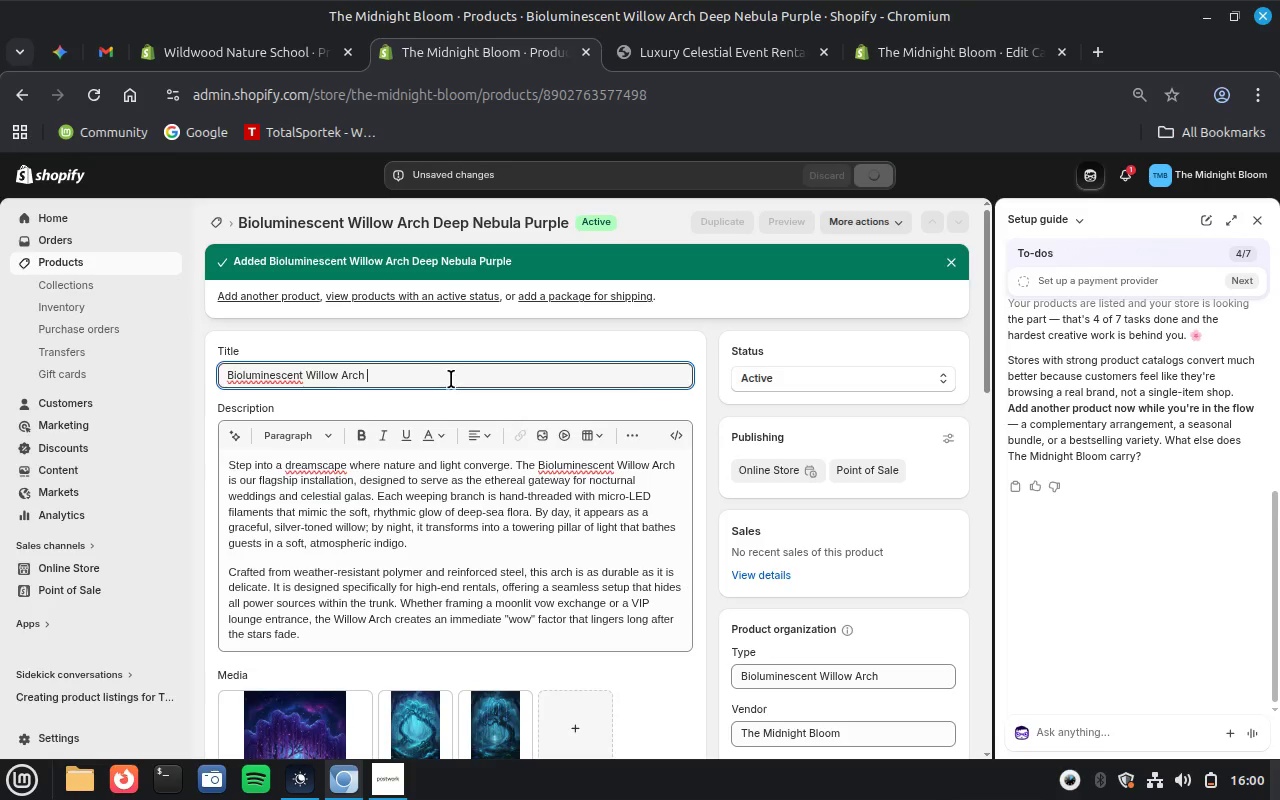 
key(Backspace)
 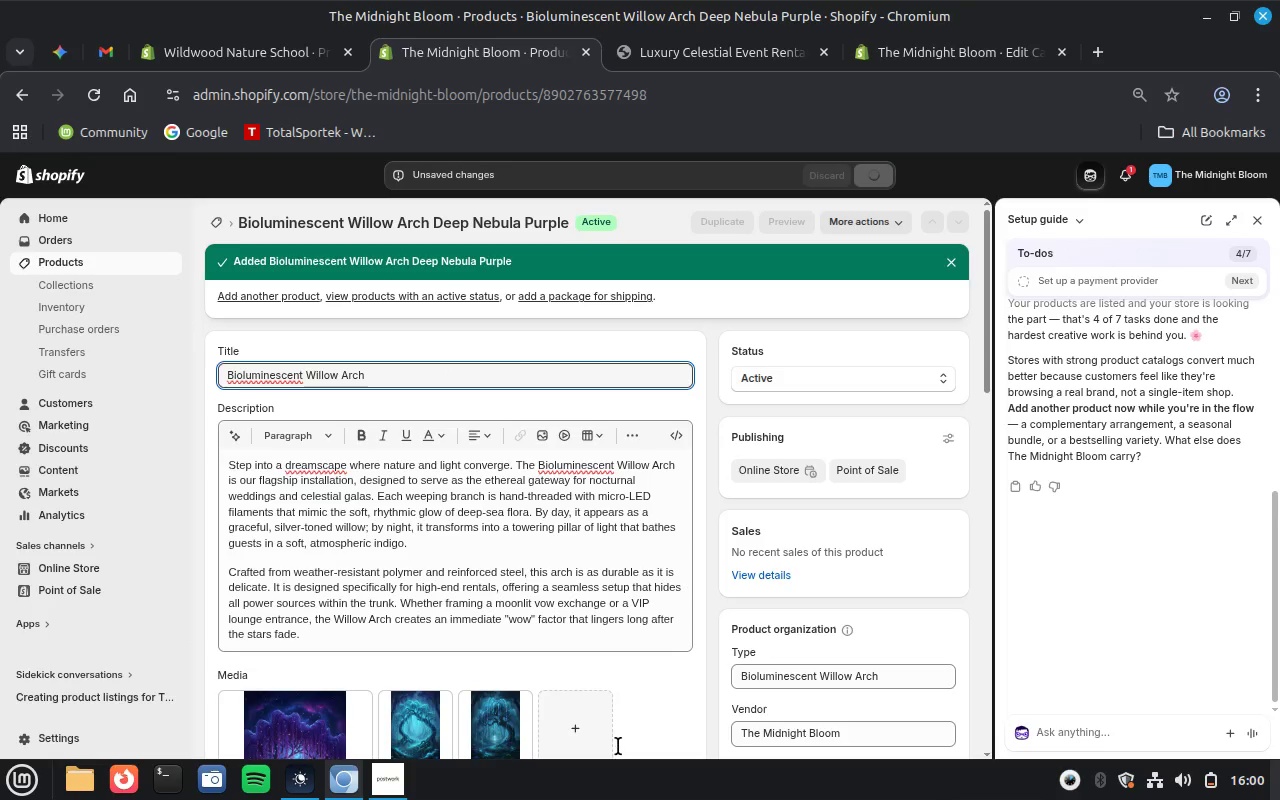 
scroll: coordinate [618, 746], scroll_direction: down, amount: 3.0
 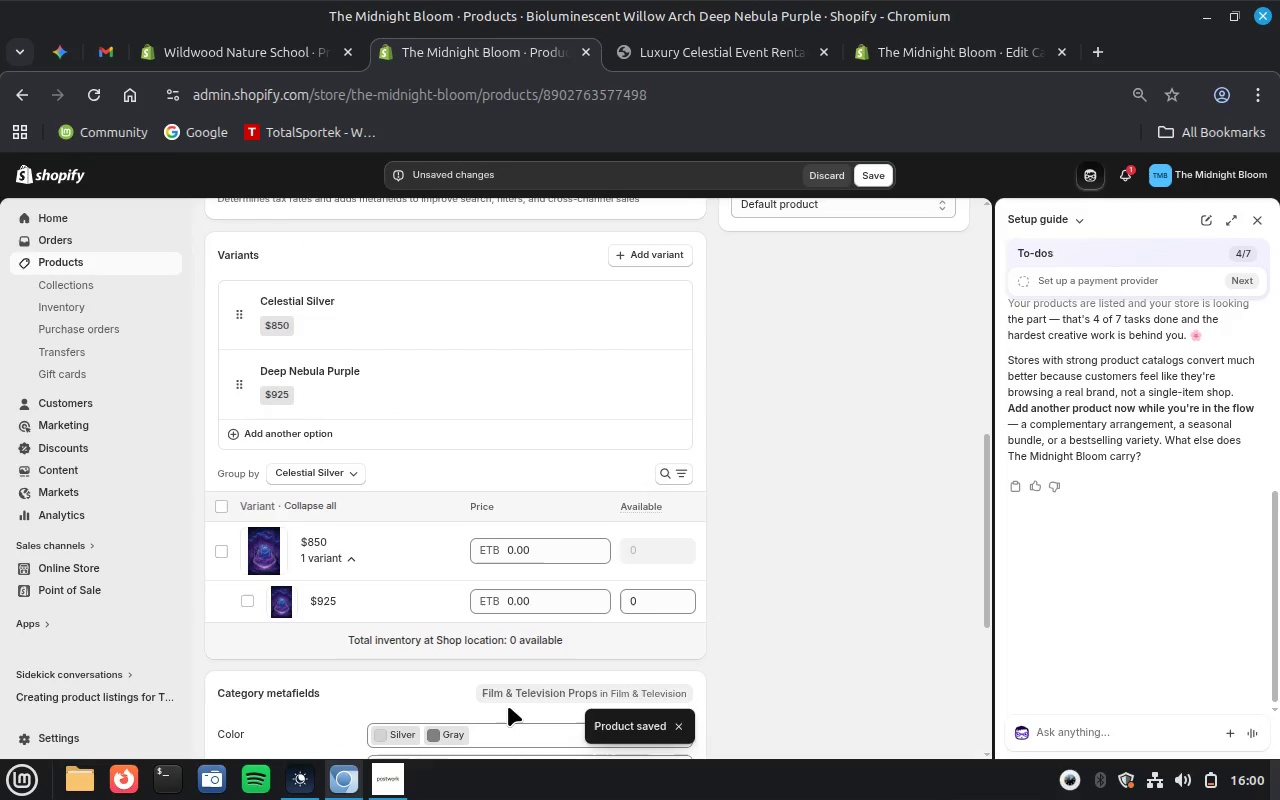 
scroll: coordinate [863, 606], scroll_direction: up, amount: 3.0
 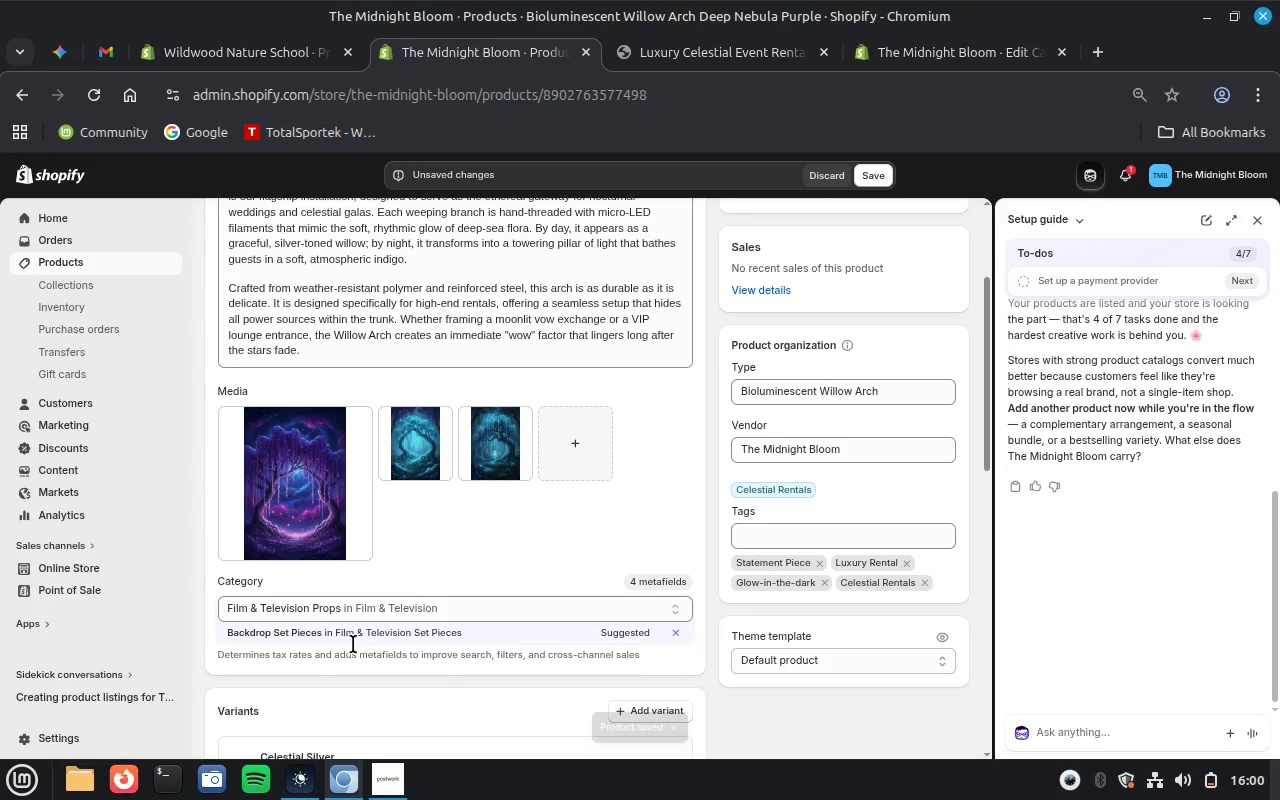 
left_click([354, 633])
 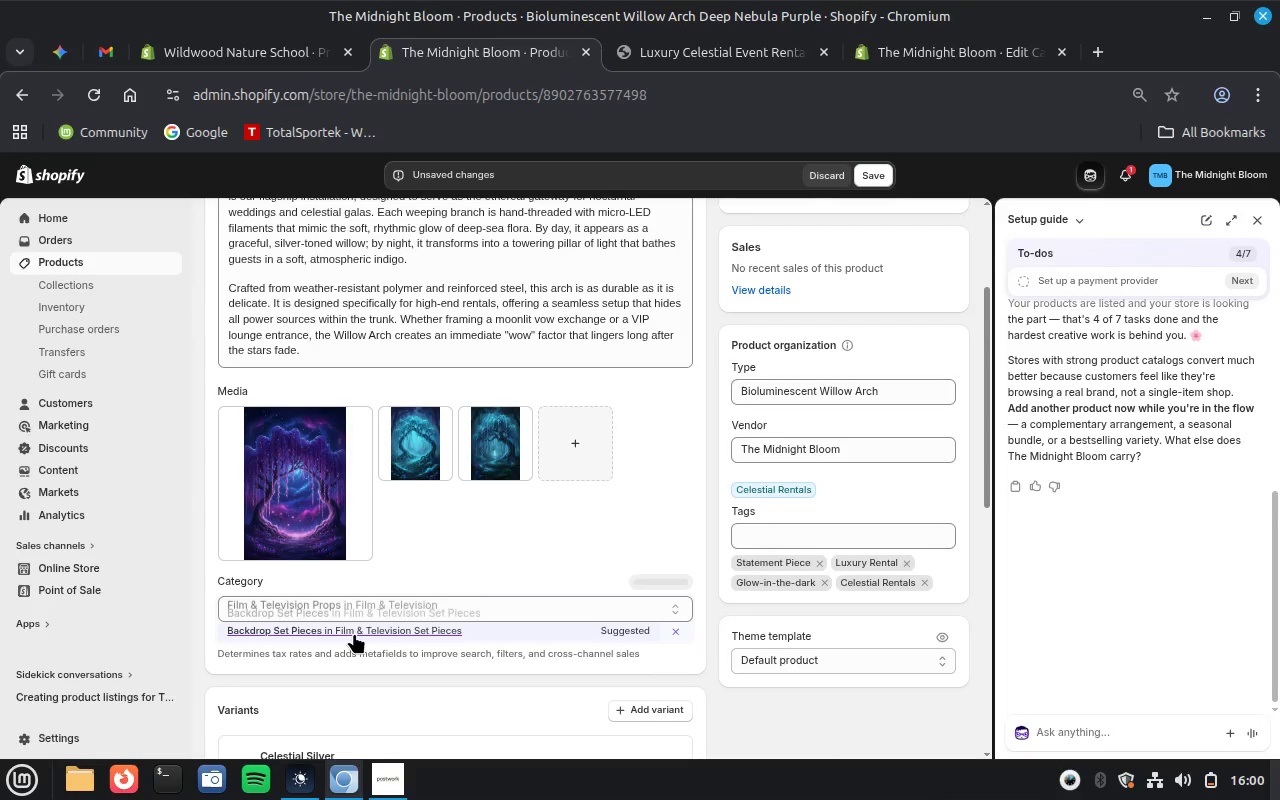 
wait(9.93)
 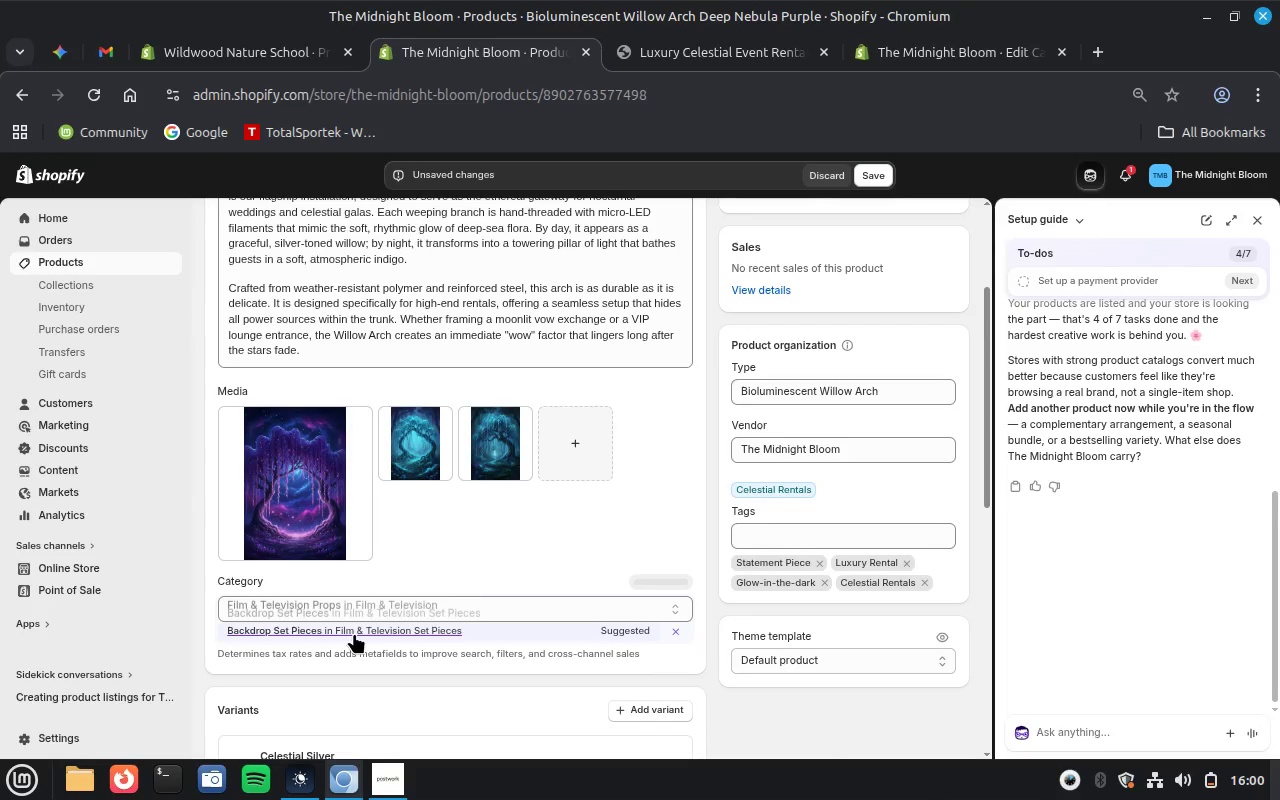 
scroll: coordinate [812, 723], scroll_direction: down, amount: 1.0
 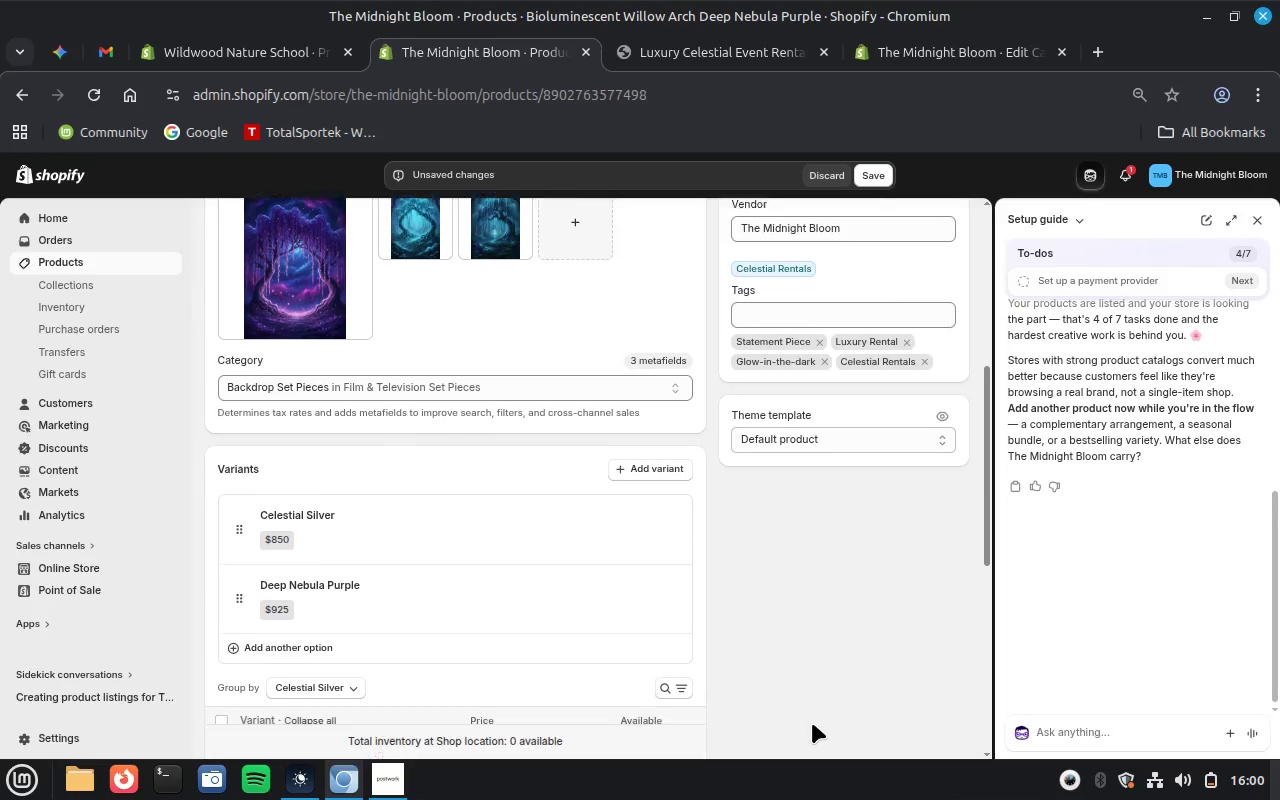 
scroll: coordinate [812, 723], scroll_direction: none, amount: 0.0
 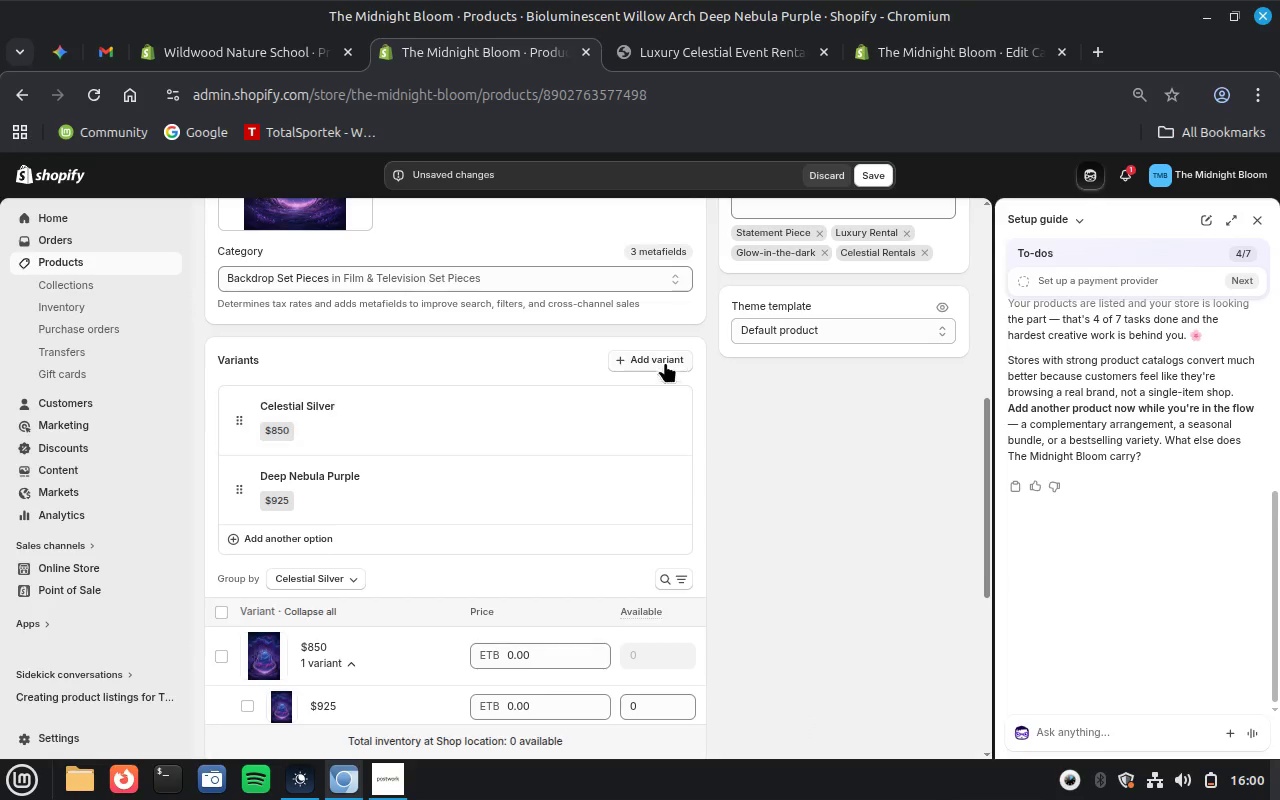 
left_click([656, 356])
 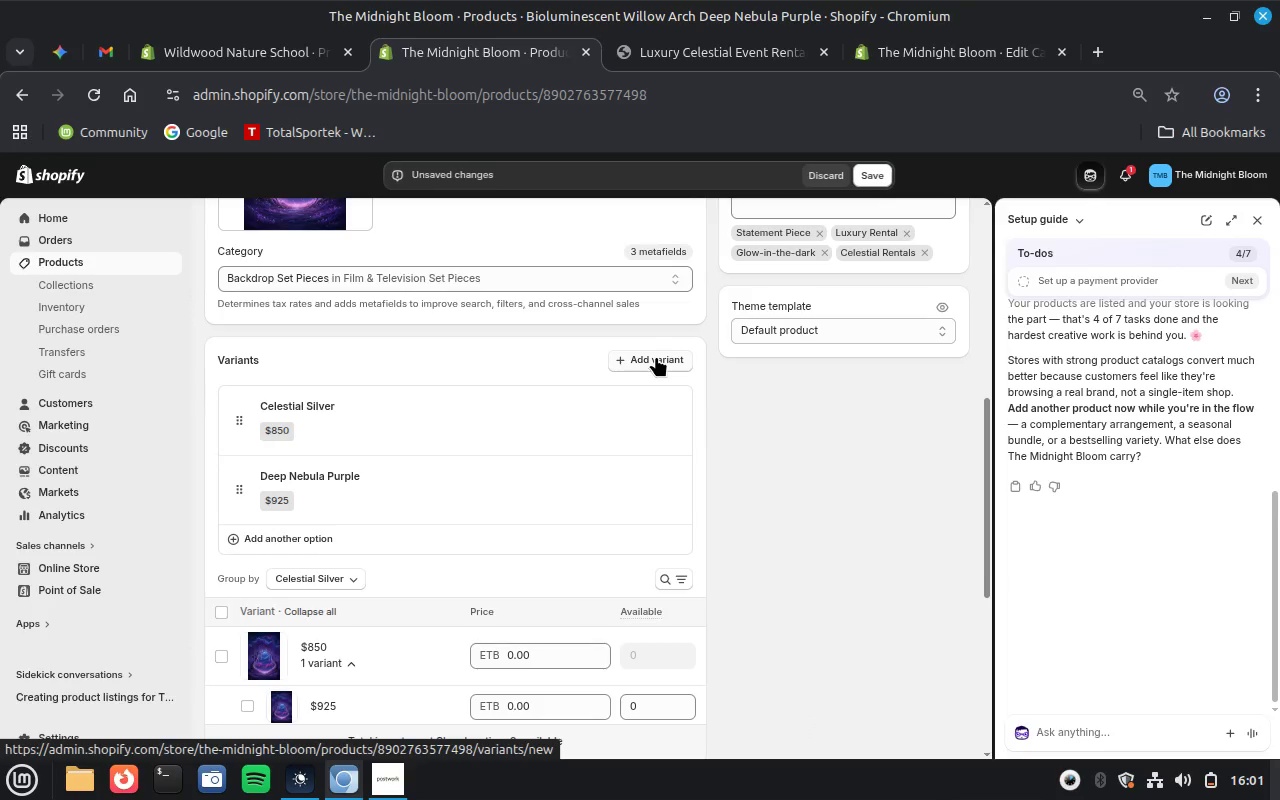 
left_click([656, 356])
 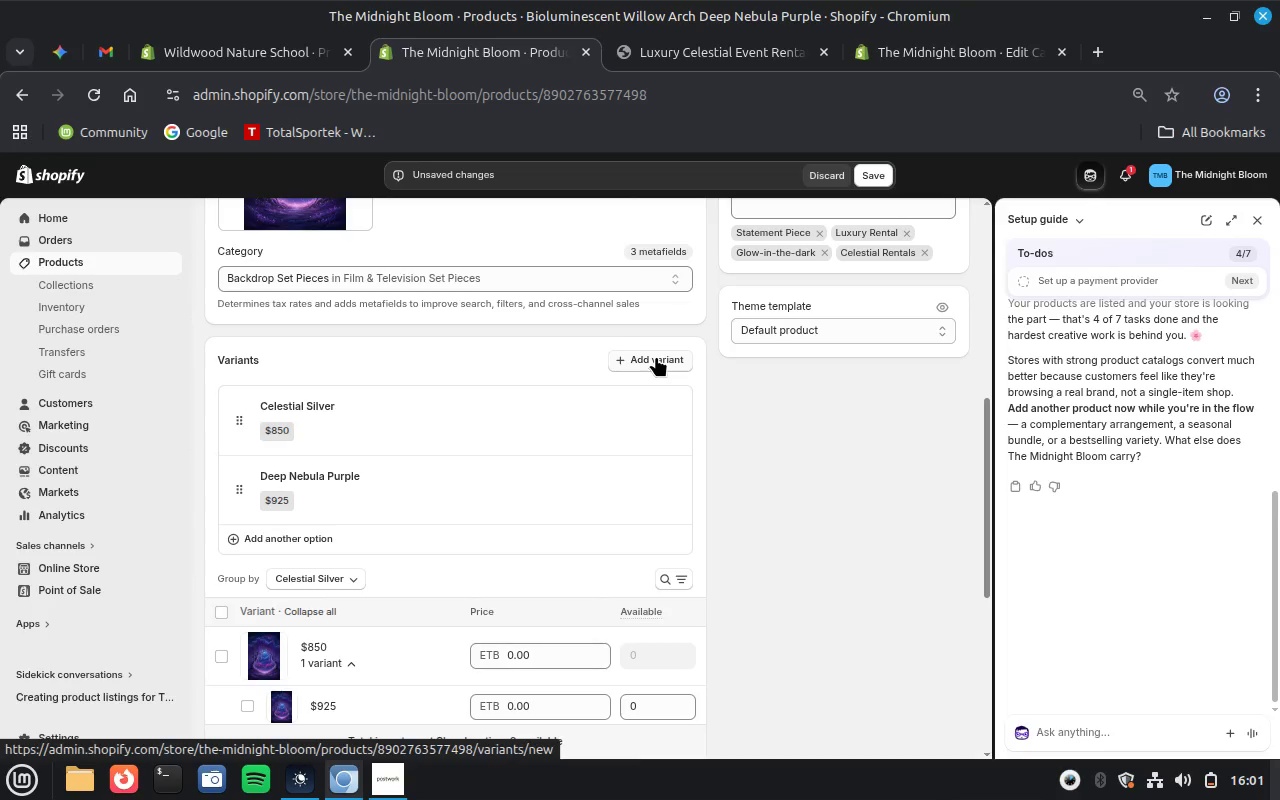 
scroll: coordinate [783, 444], scroll_direction: down, amount: 2.0
 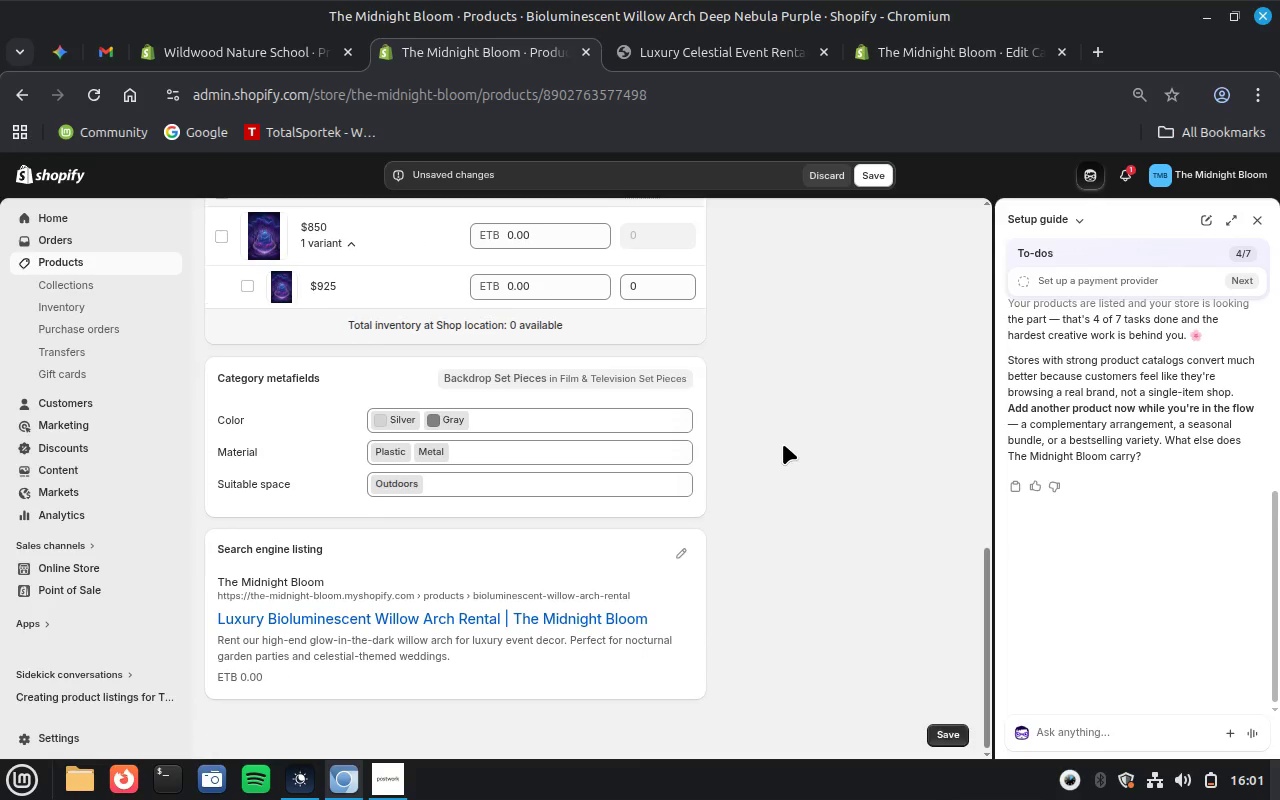 
scroll: coordinate [783, 444], scroll_direction: up, amount: 3.0
 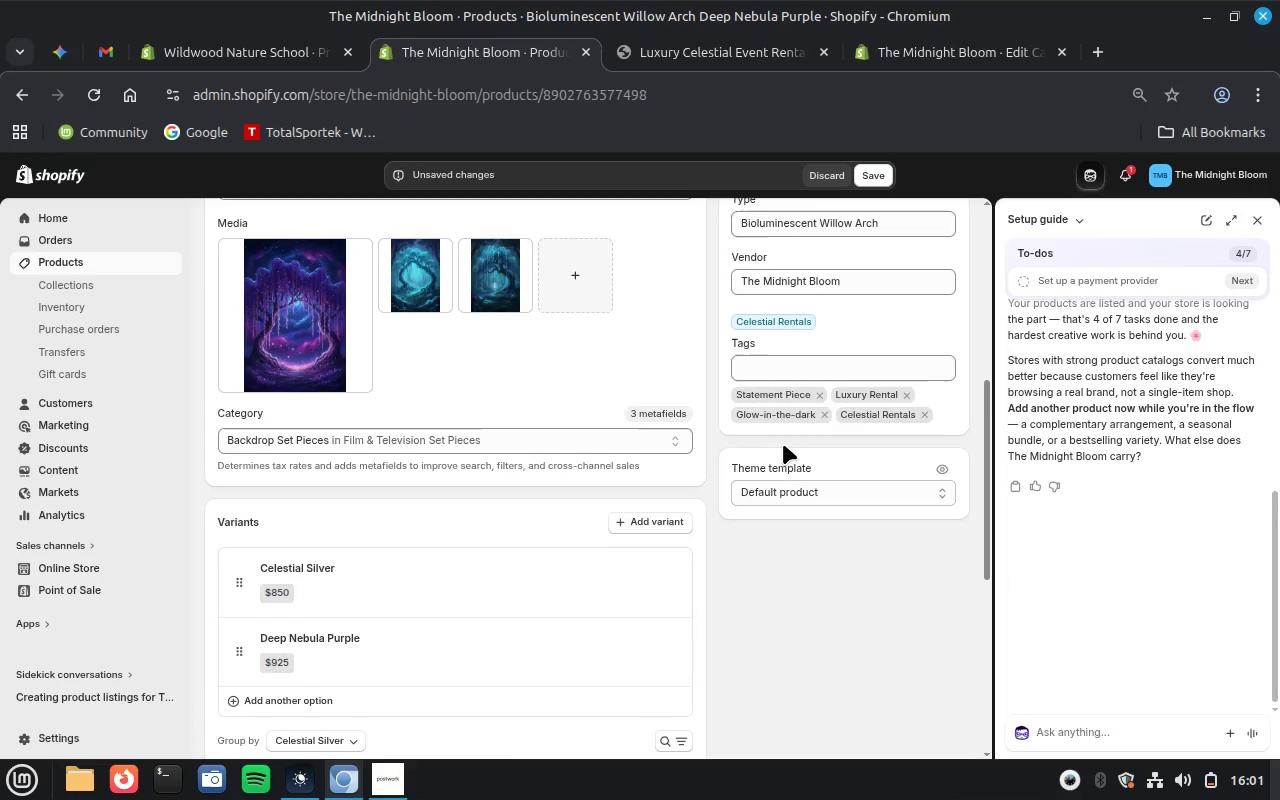 
scroll: coordinate [783, 444], scroll_direction: down, amount: 1.0
 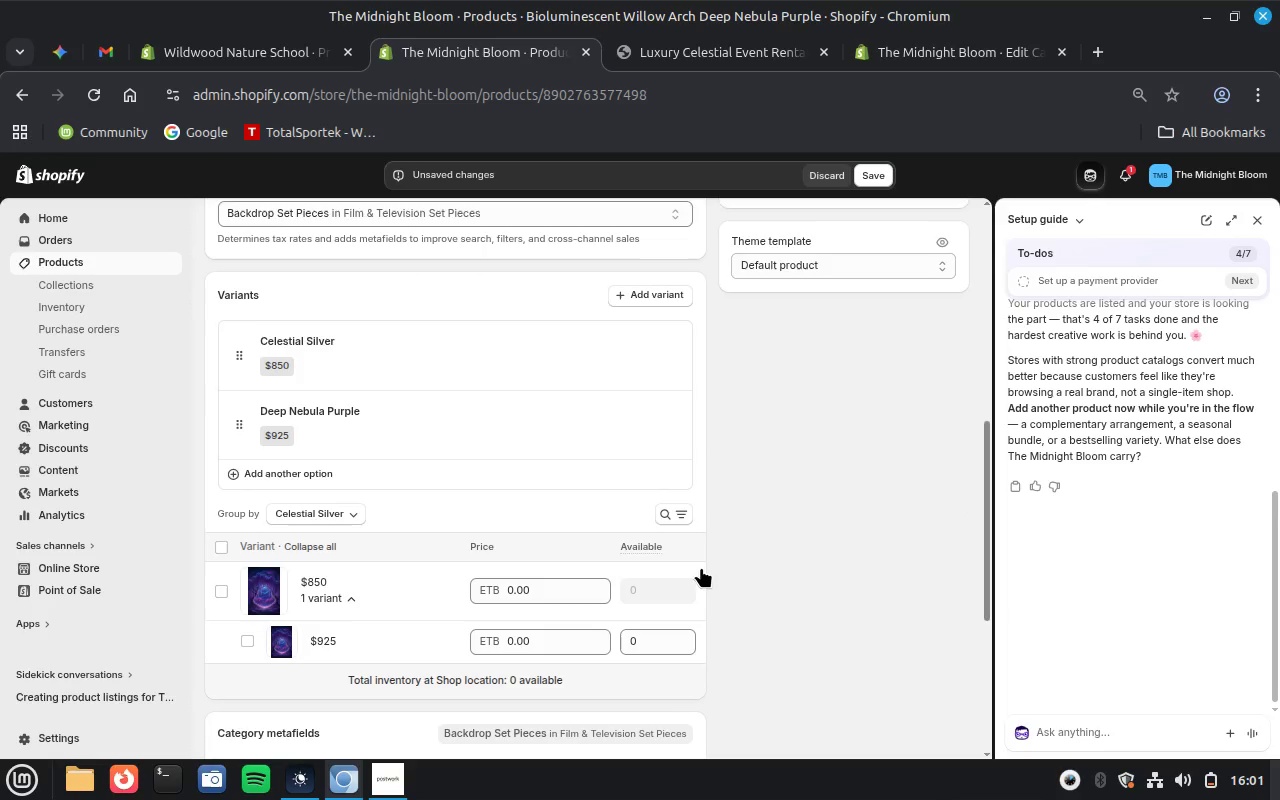 
mouse_move([686, 566])